 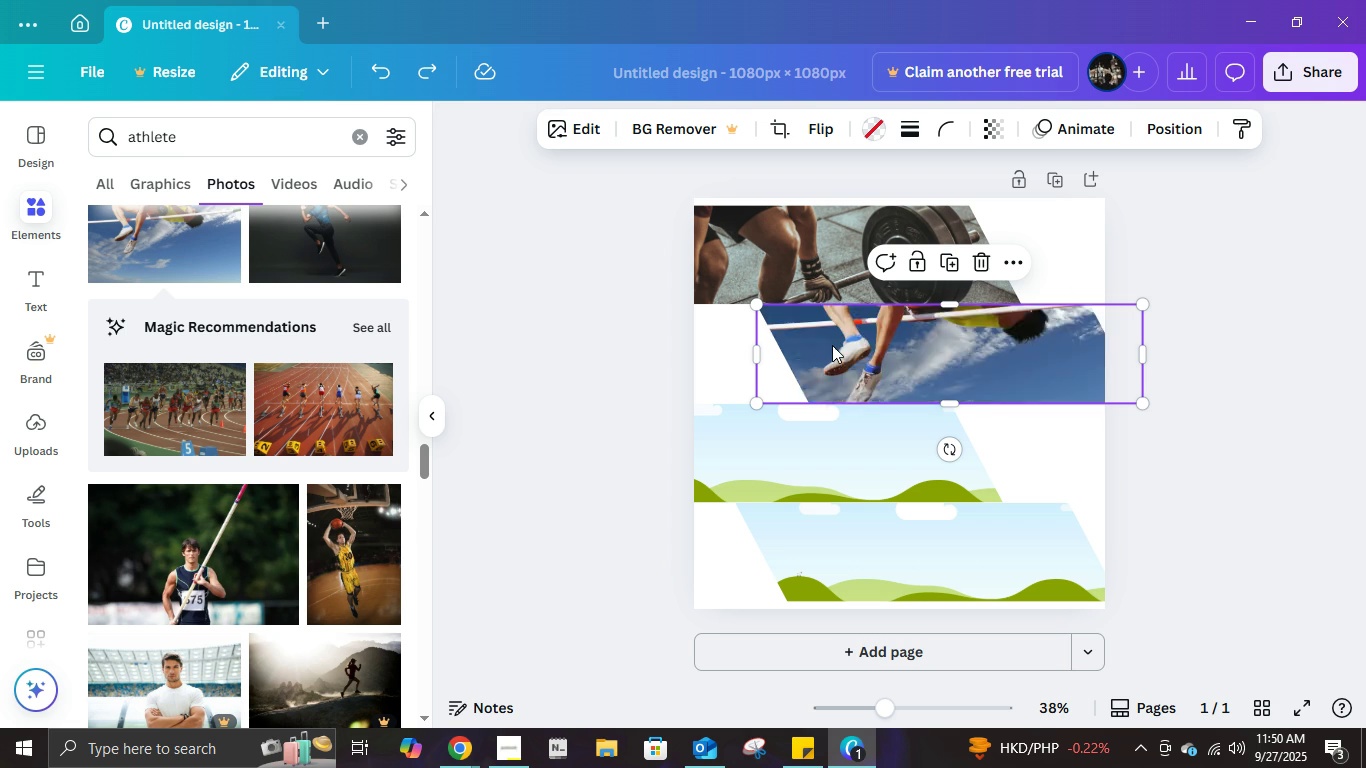 
key(Control+Z)
 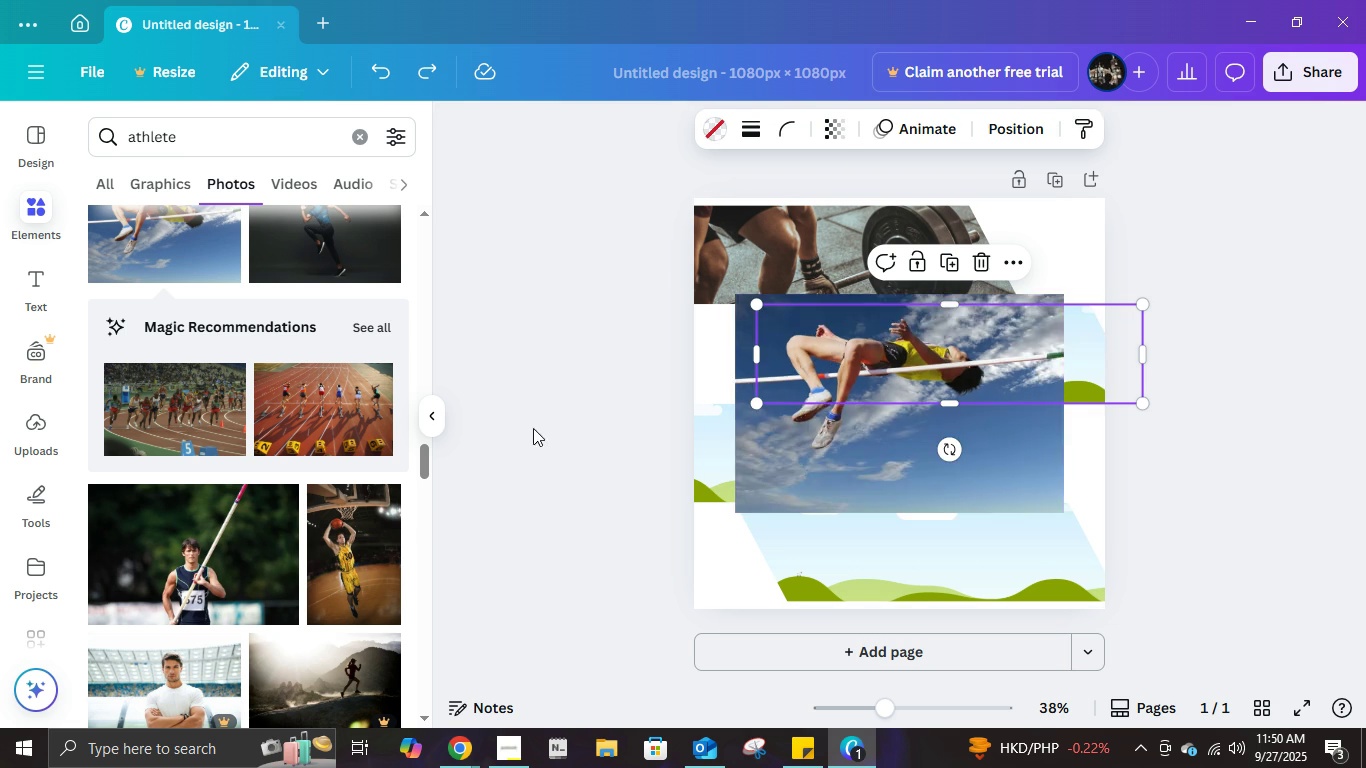 
key(Control+Z)
 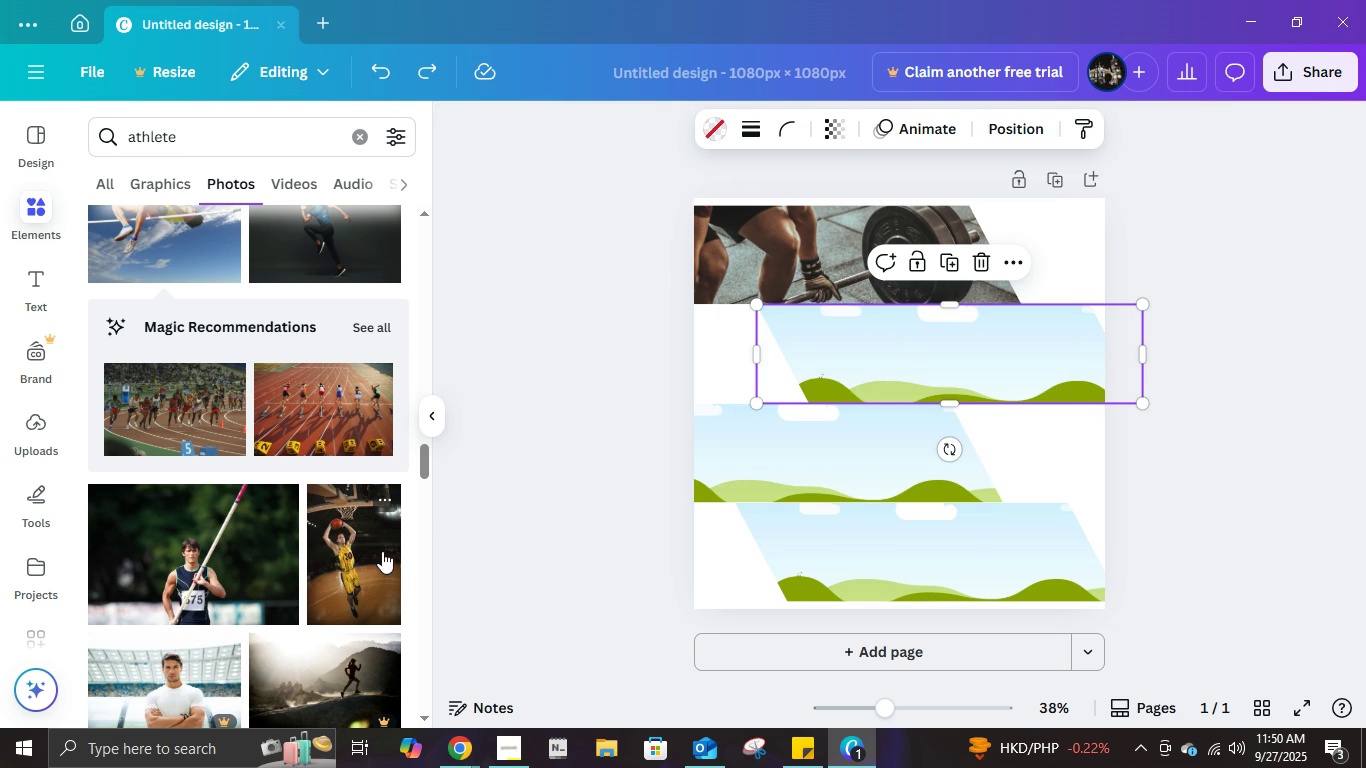 
scroll: coordinate [245, 492], scroll_direction: down, amount: 15.0
 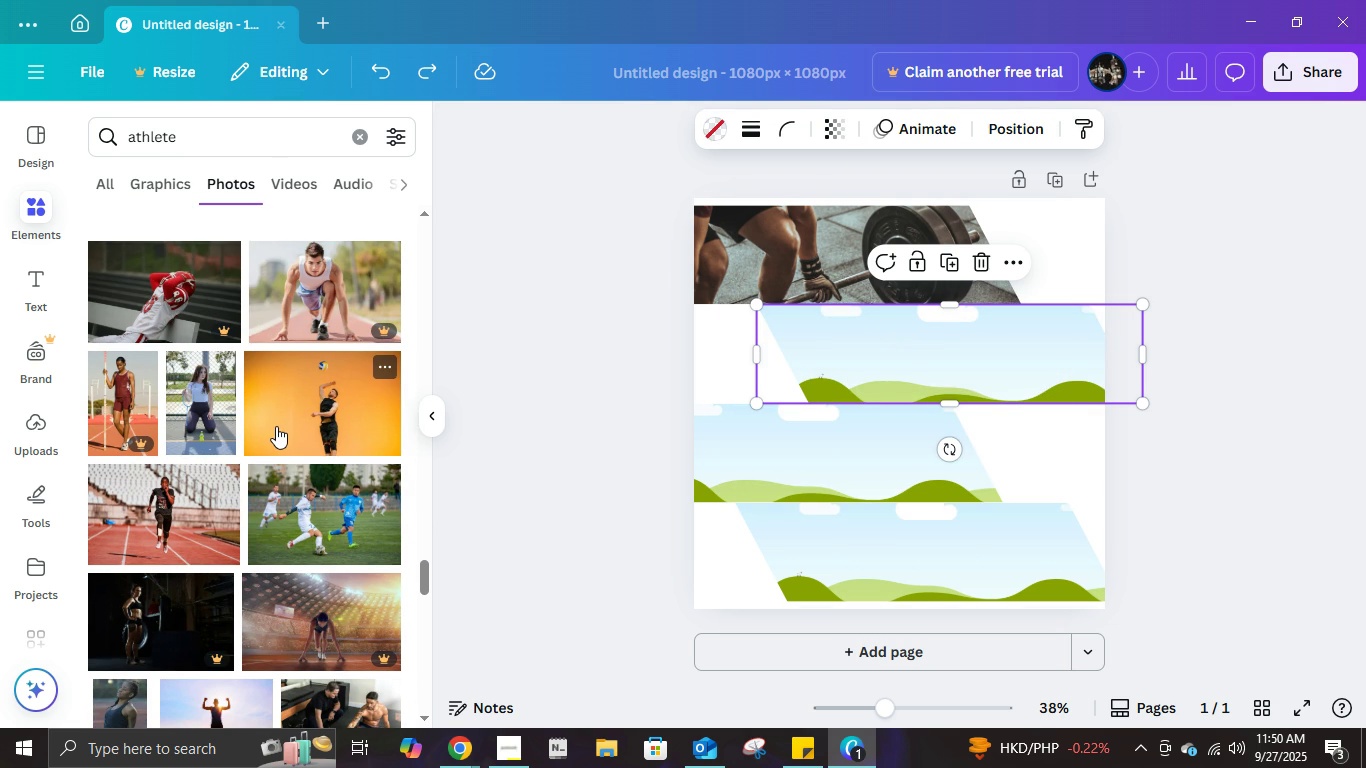 
scroll: coordinate [352, 458], scroll_direction: down, amount: 5.0
 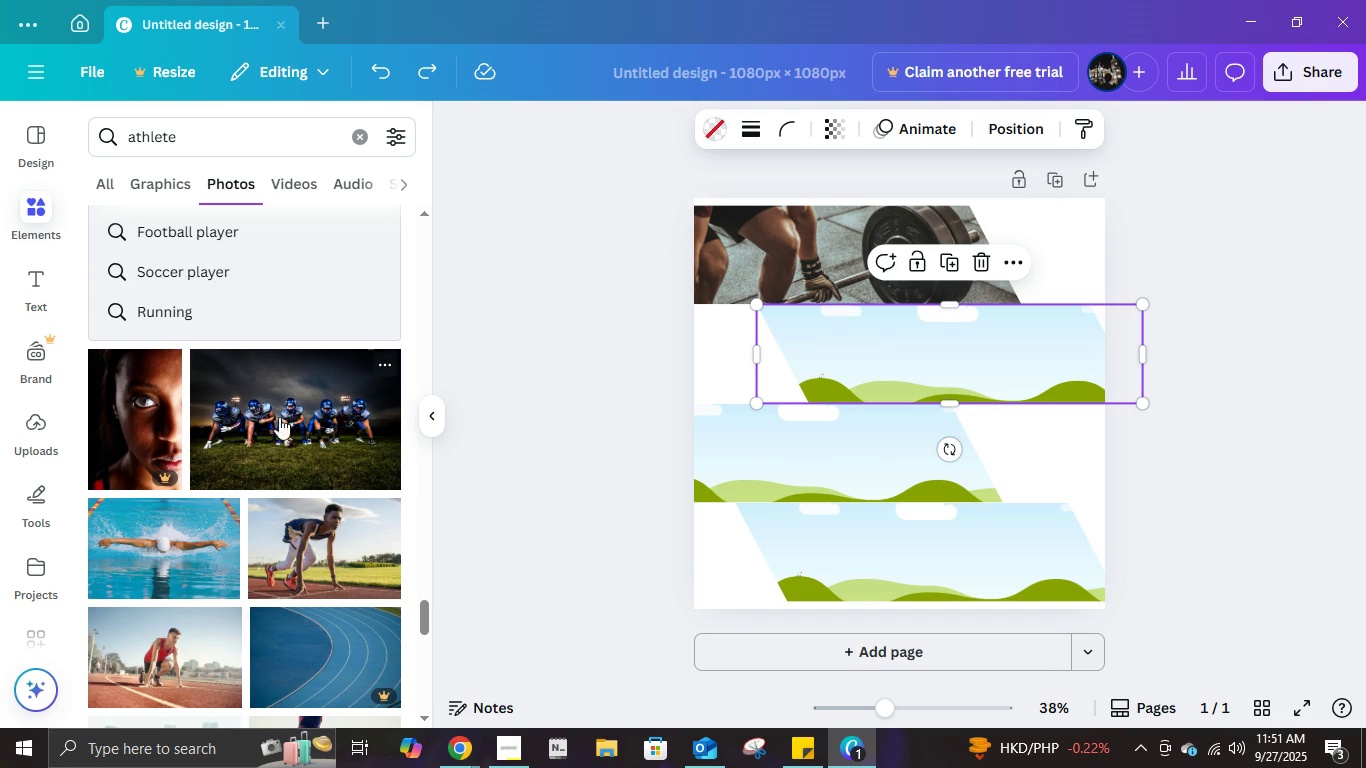 
left_click([279, 412])